 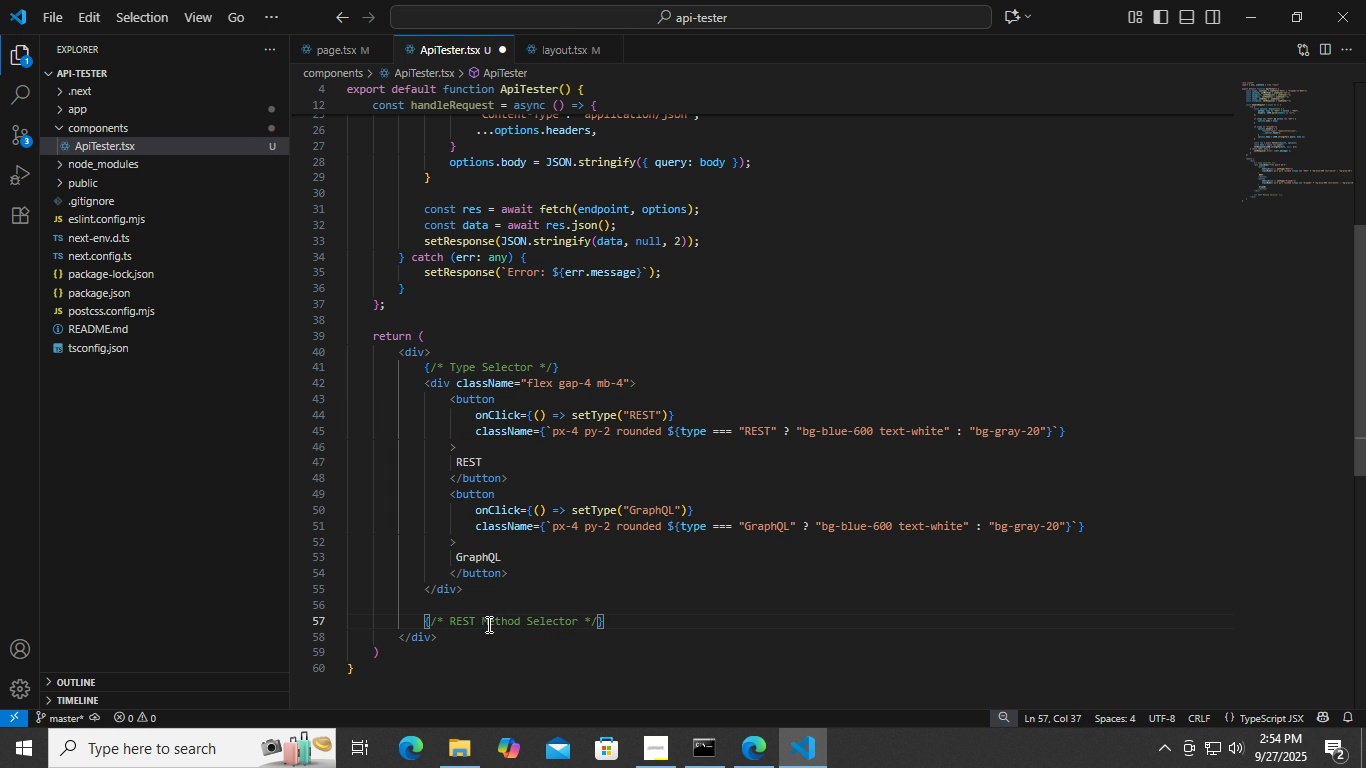 
key(Control+S)
 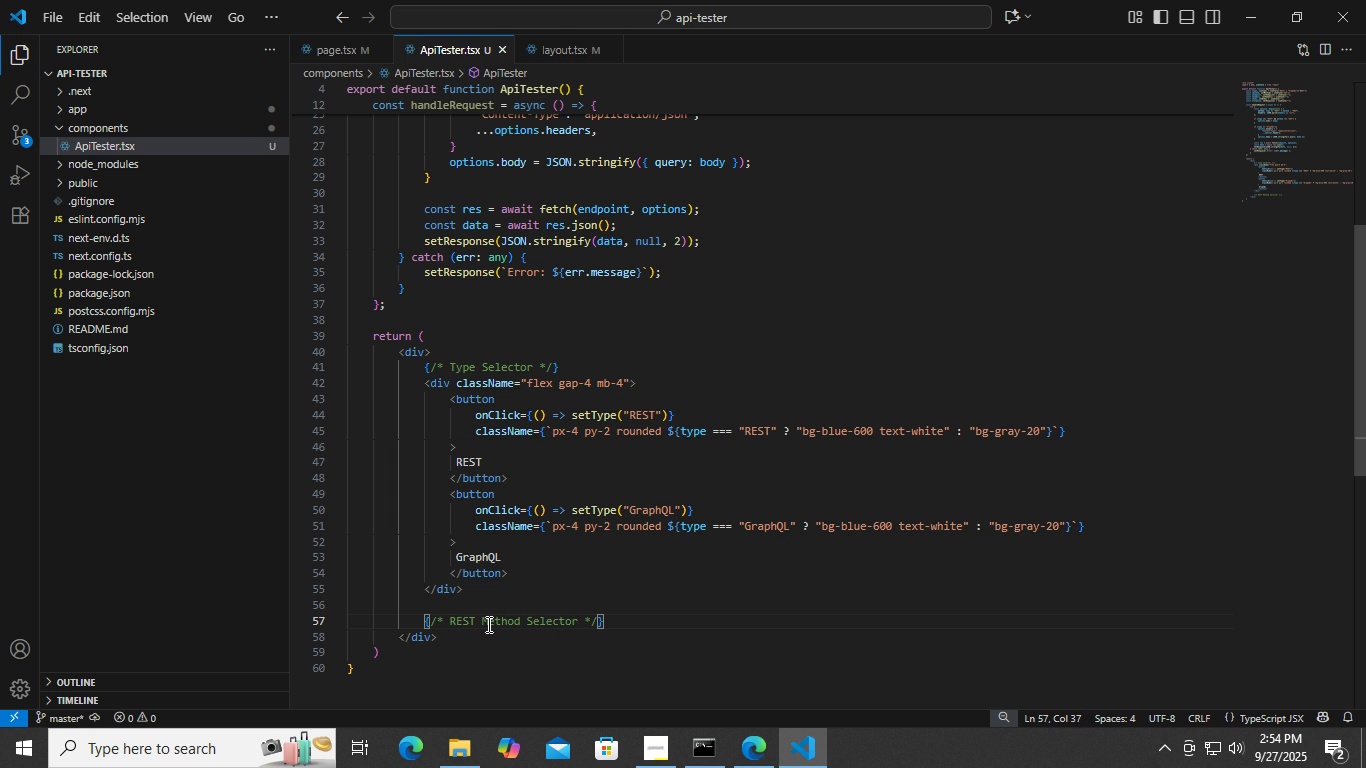 
wait(11.85)
 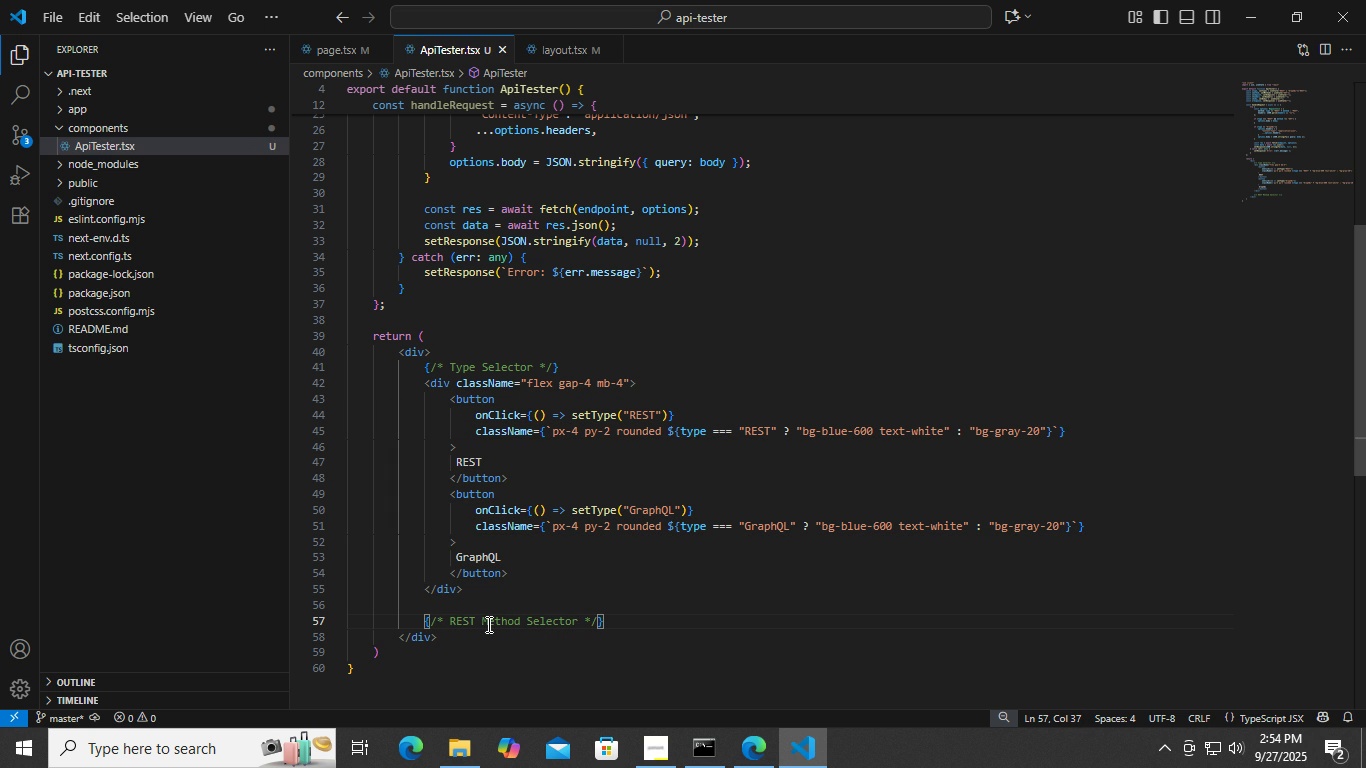 
key(ArrowRight)
 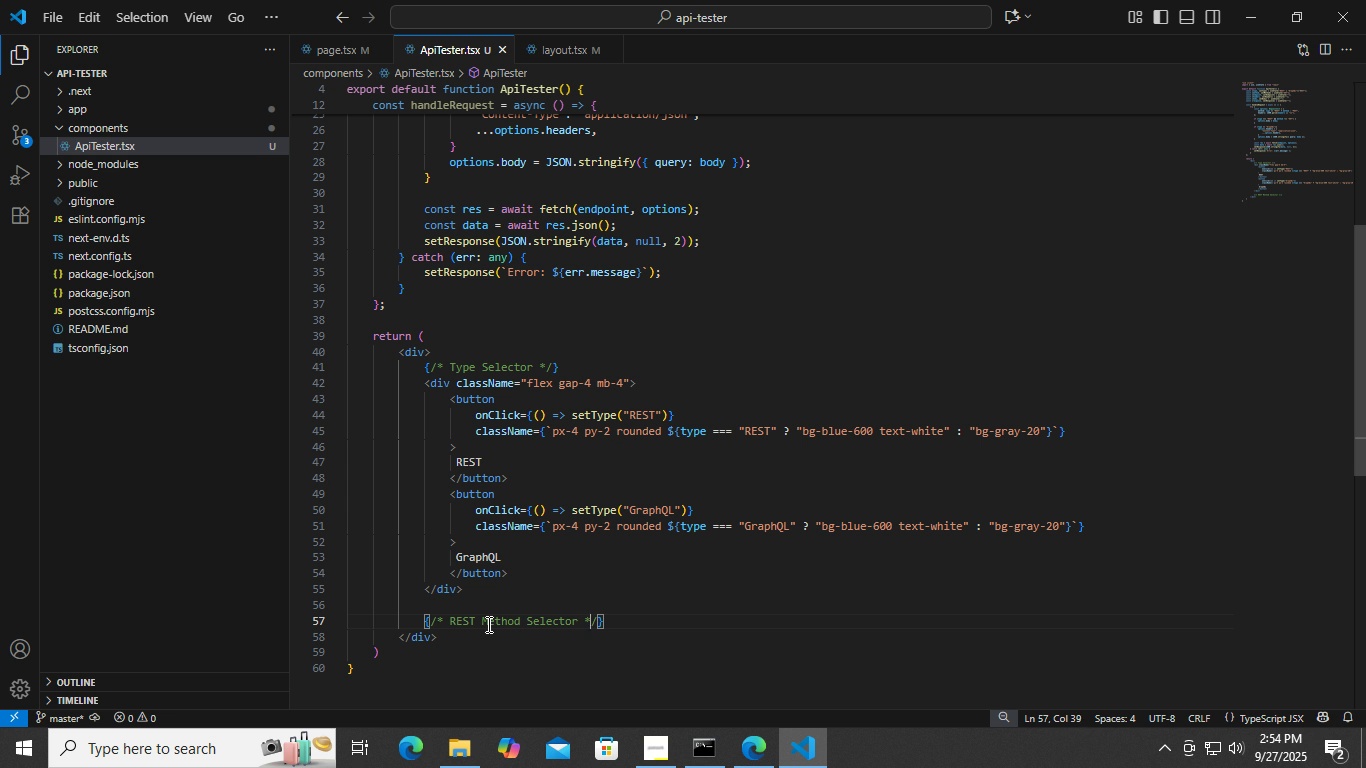 
key(ArrowRight)
 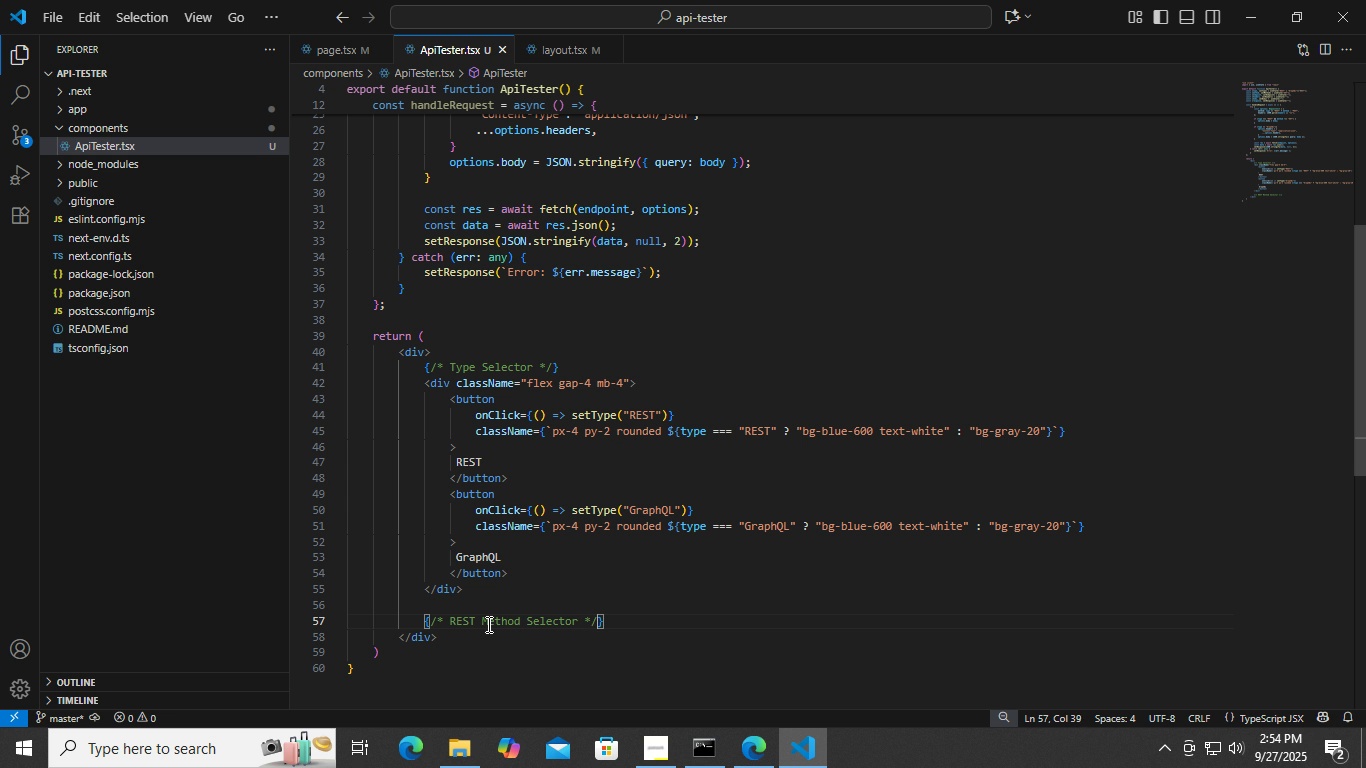 
key(ArrowRight)
 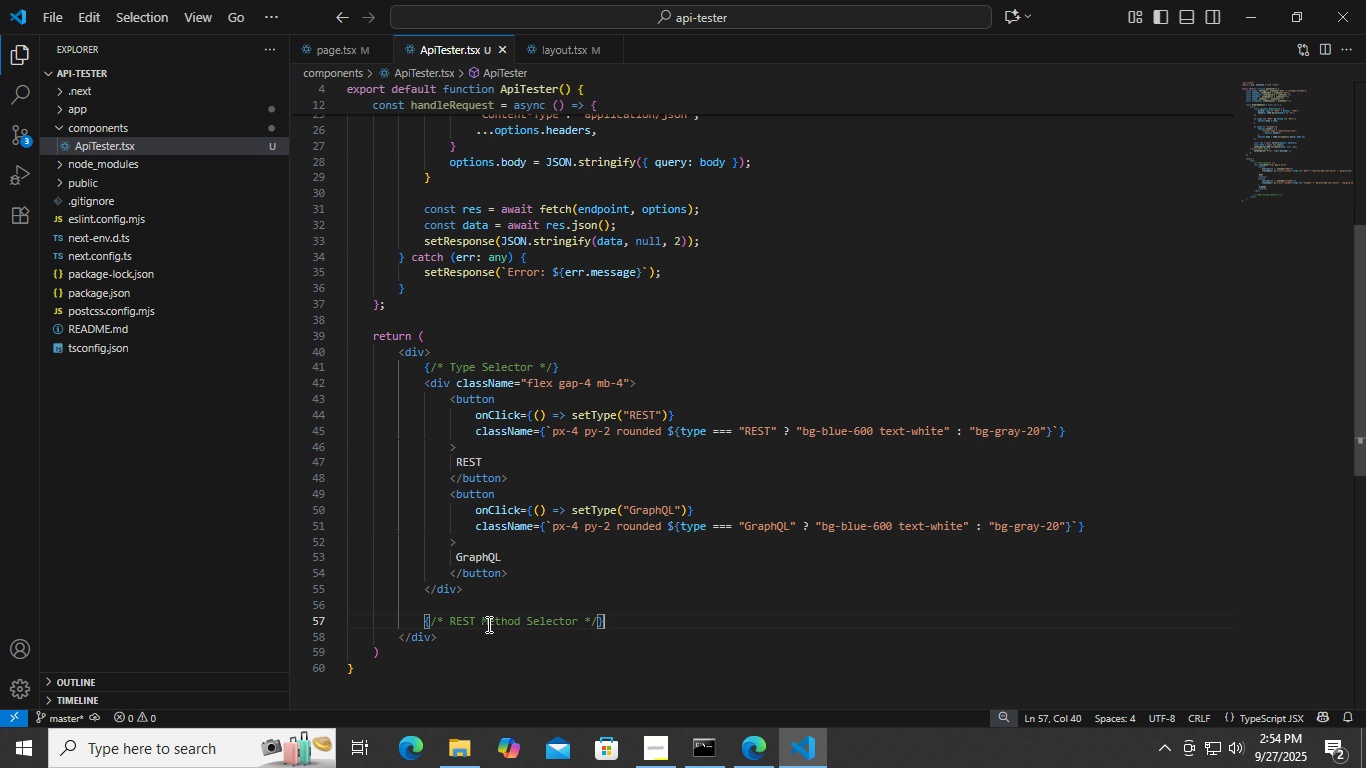 
key(ArrowRight)
 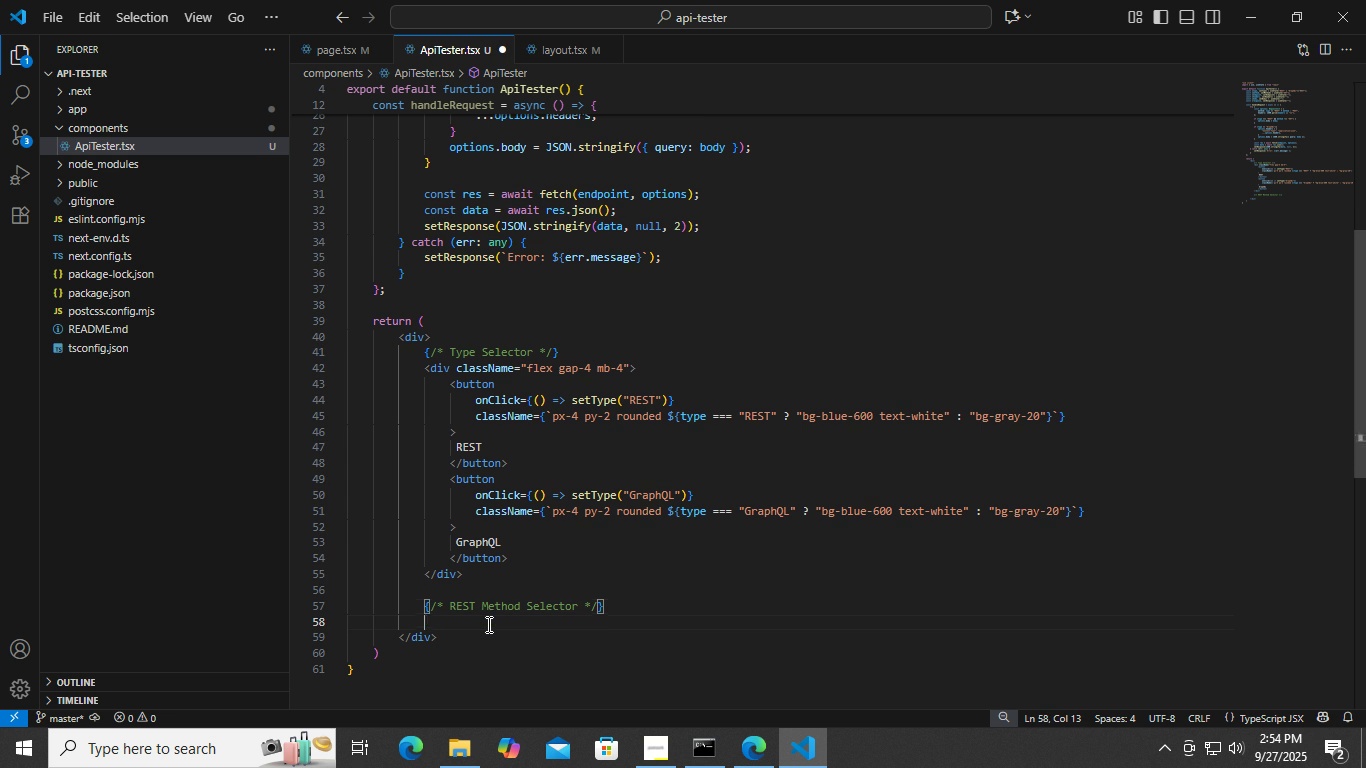 
key(Enter)